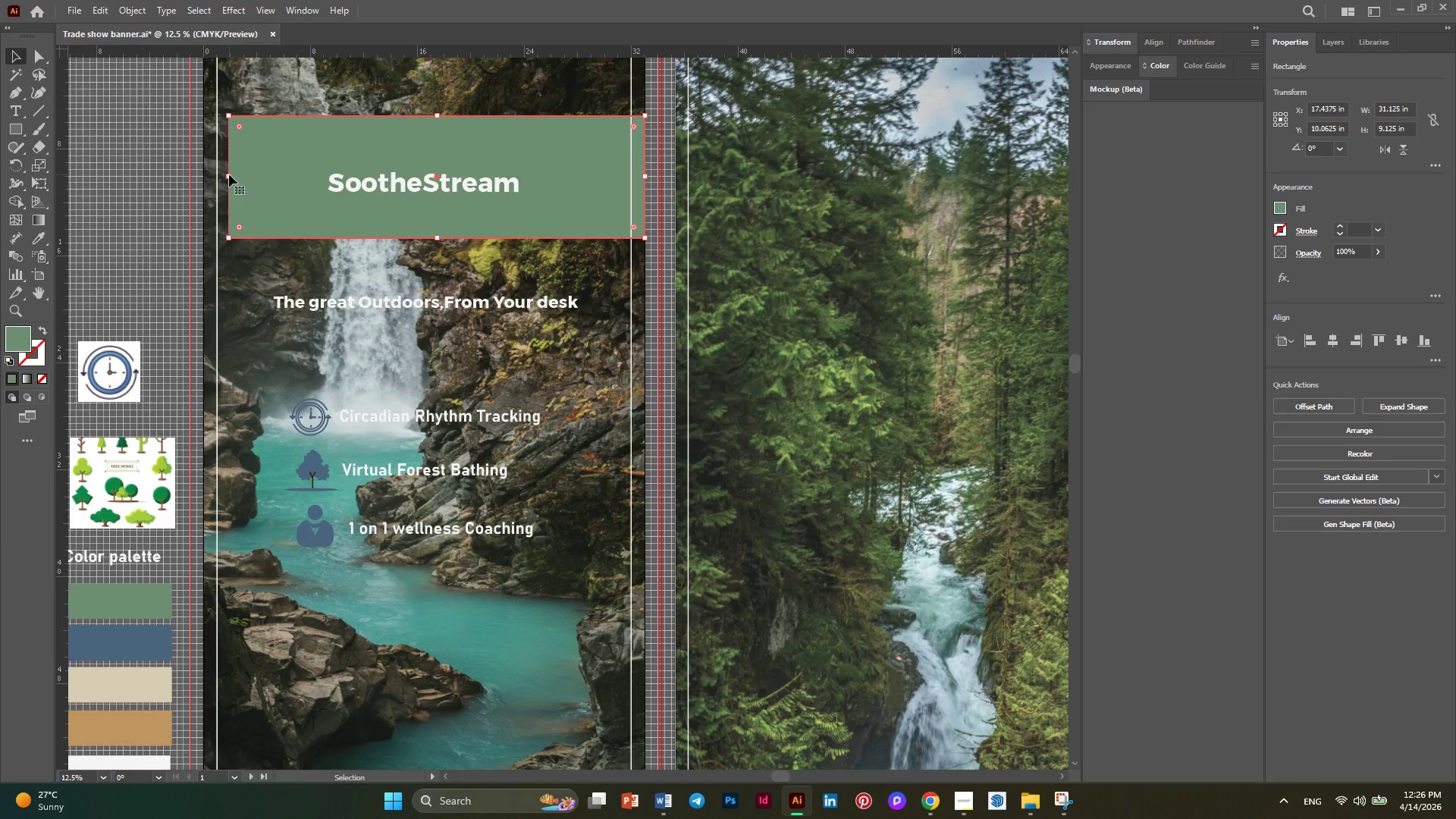 
left_click_drag(start_coordinate=[228, 179], to_coordinate=[209, 179])
 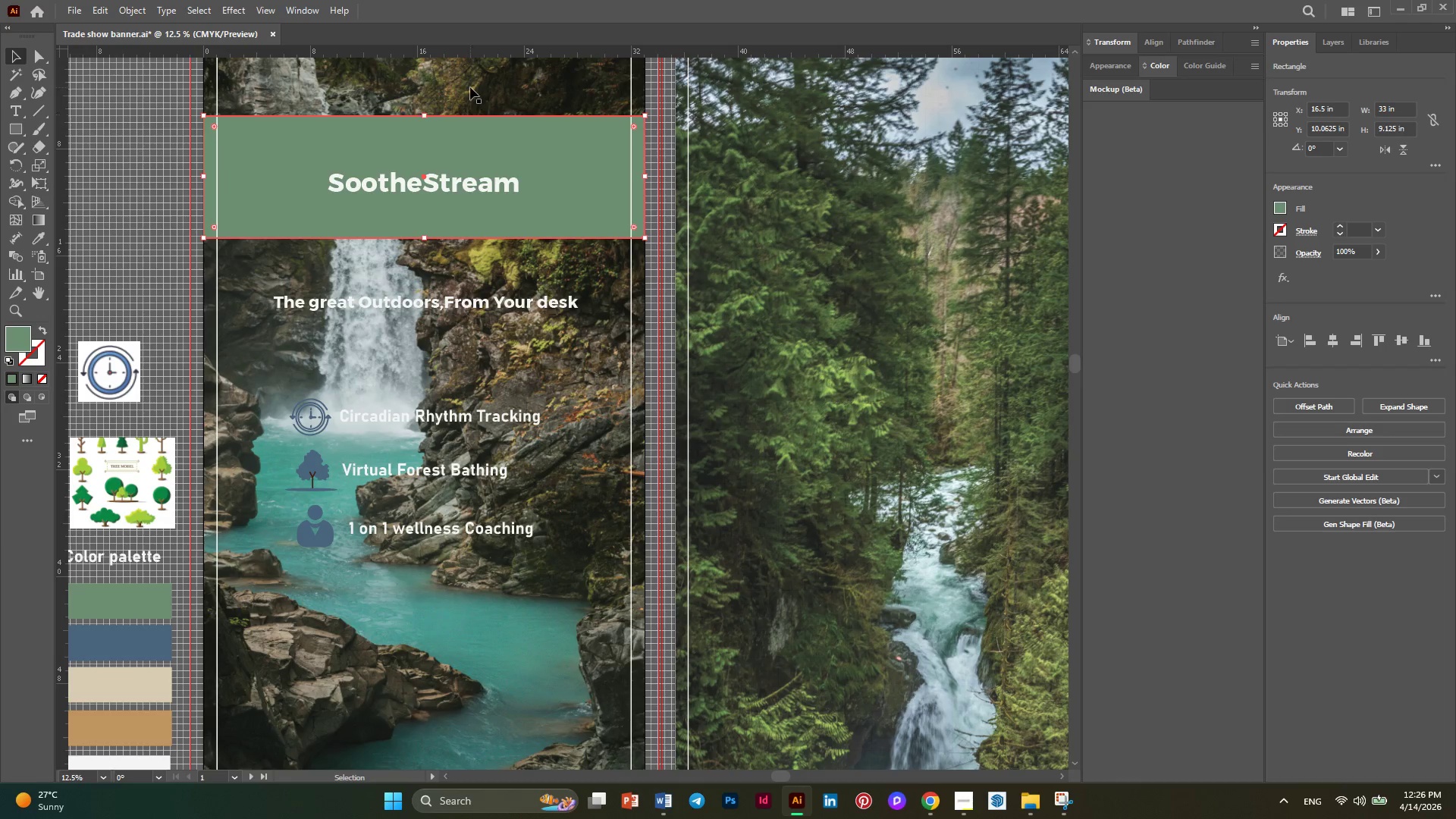 
left_click([503, 87])
 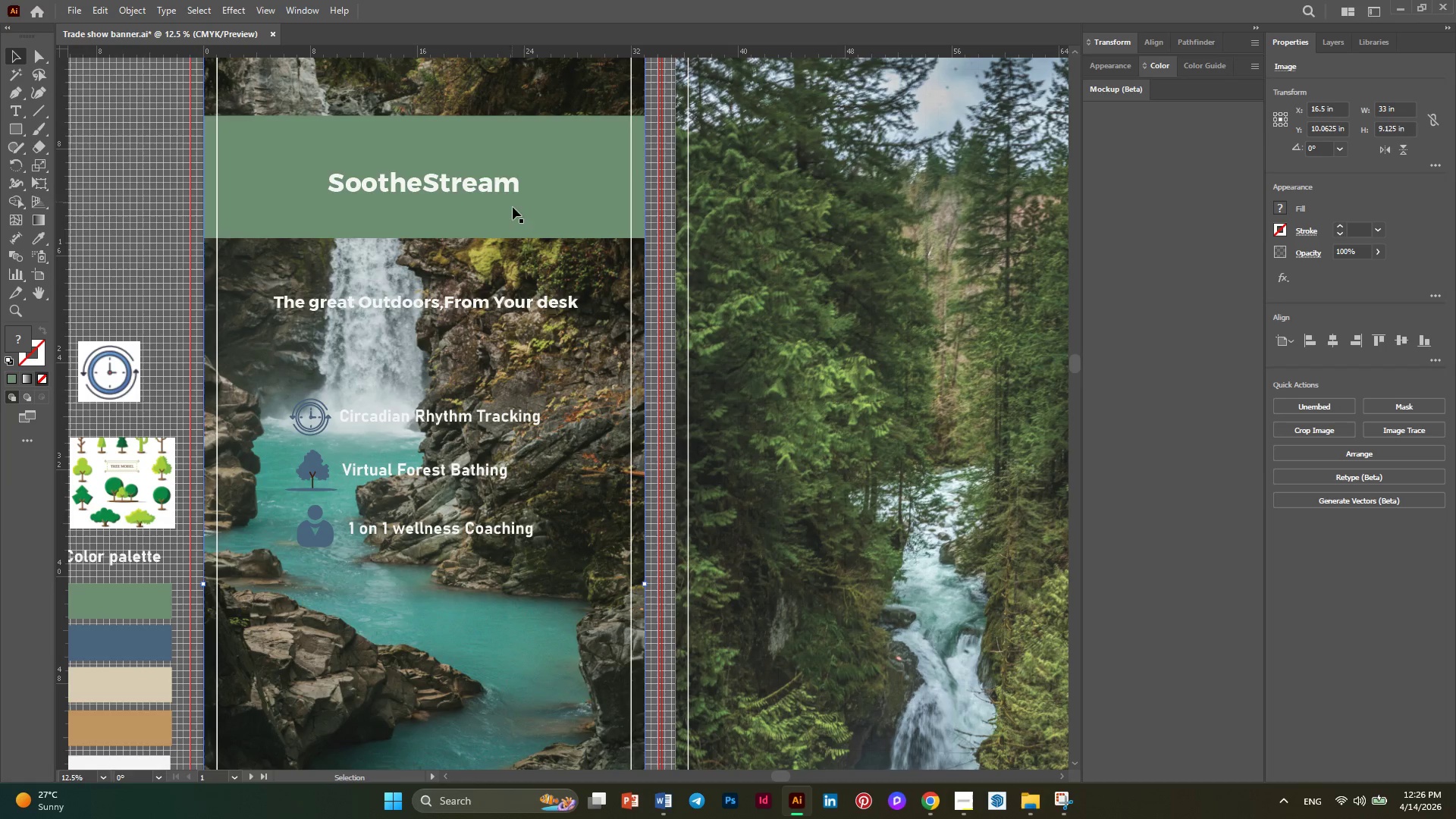 
hold_key(key=AltLeft, duration=0.33)
scroll: coordinate [524, 254], scroll_direction: down, amount: 2.0
 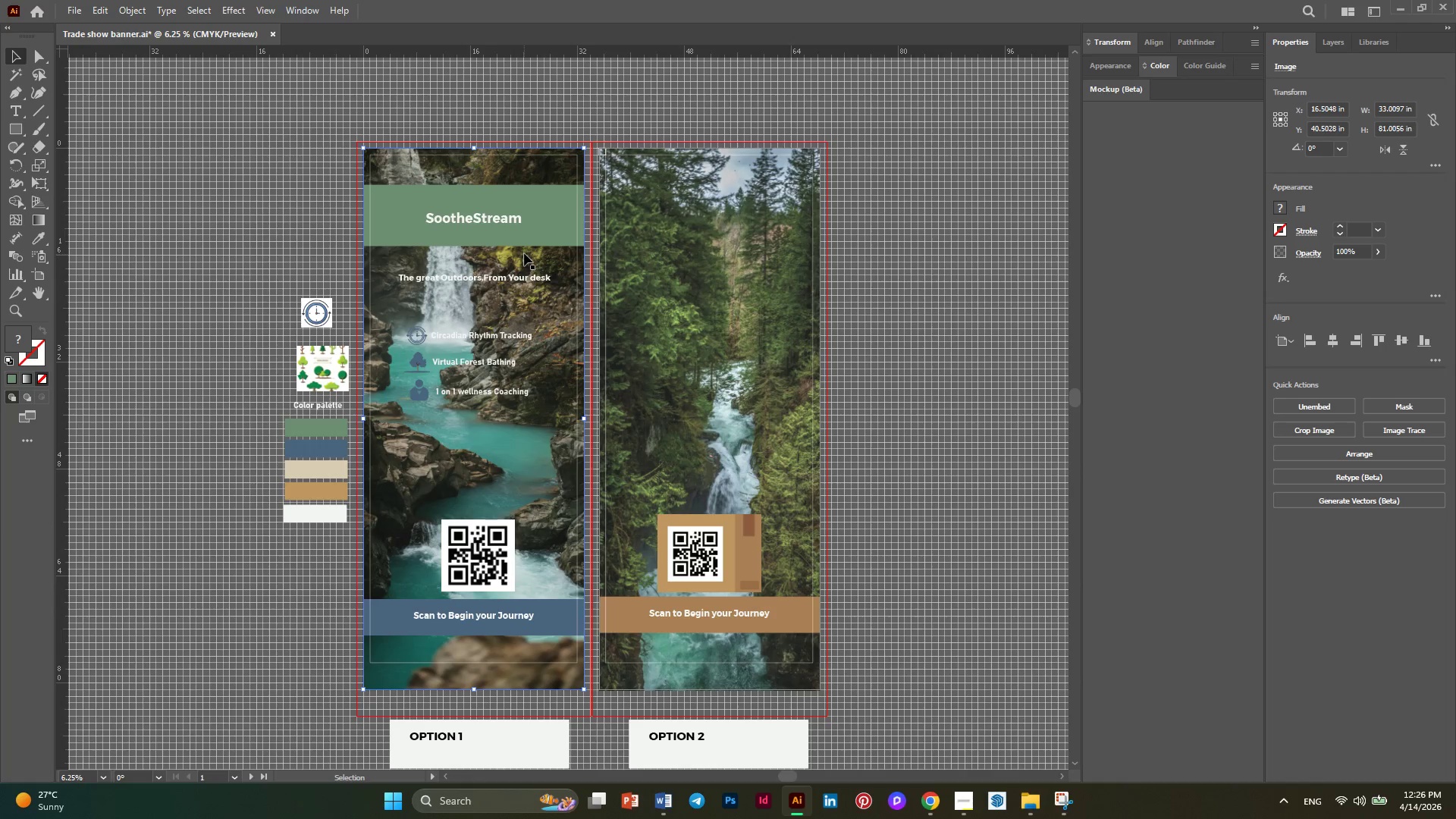 
key(Alt+AltLeft)
 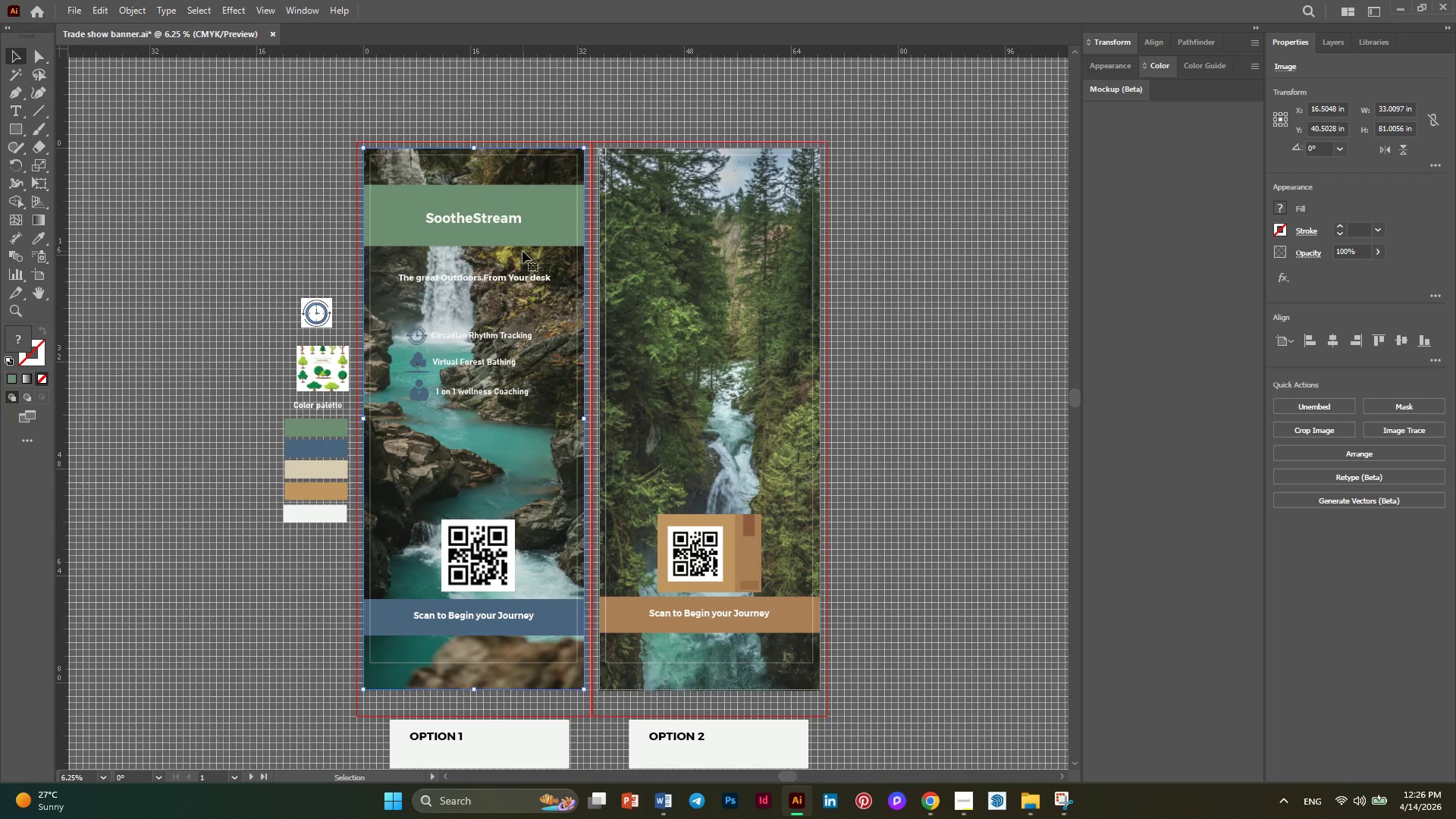 
scroll: coordinate [522, 251], scroll_direction: none, amount: 0.0
 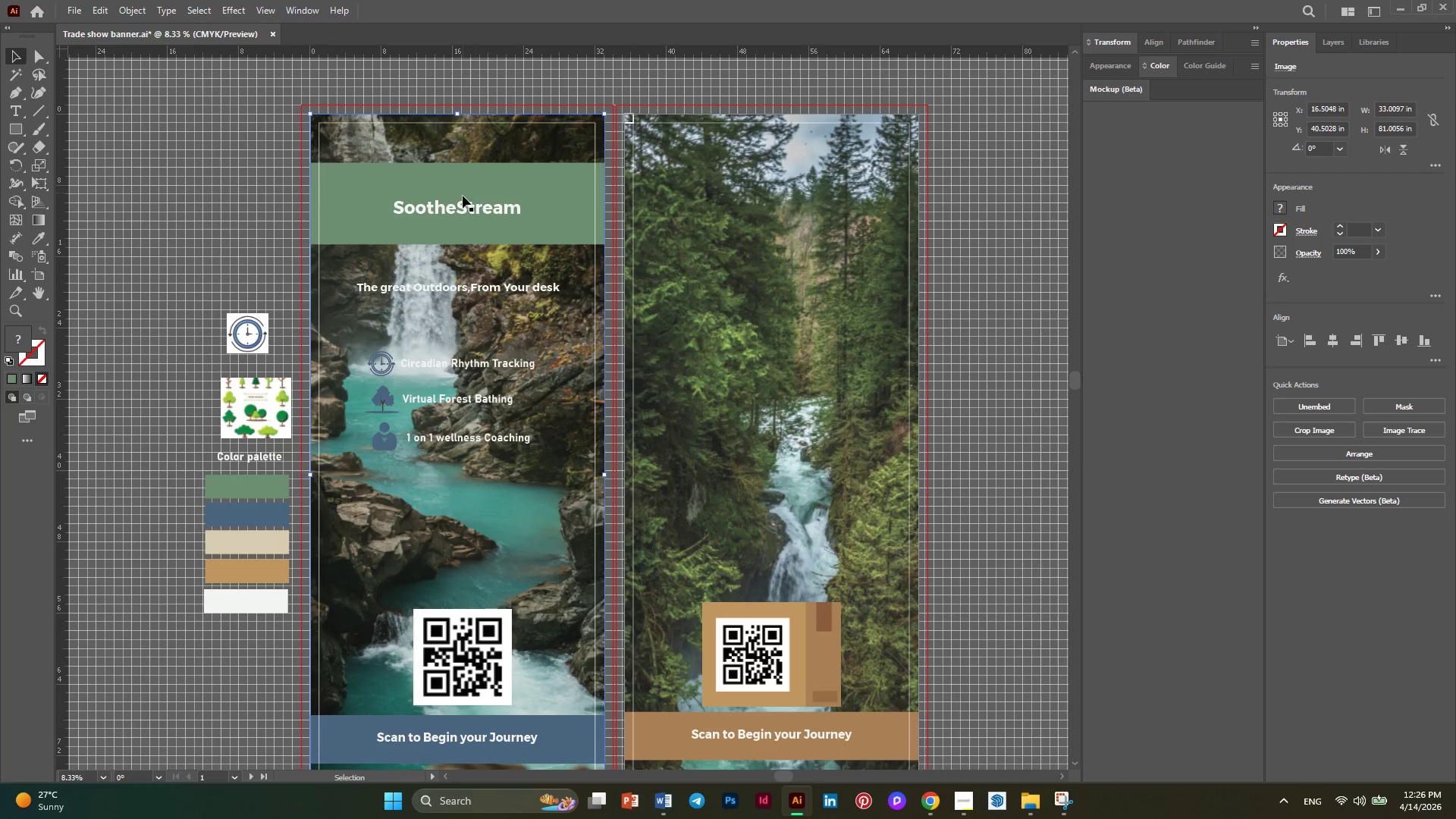 
left_click([465, 206])
 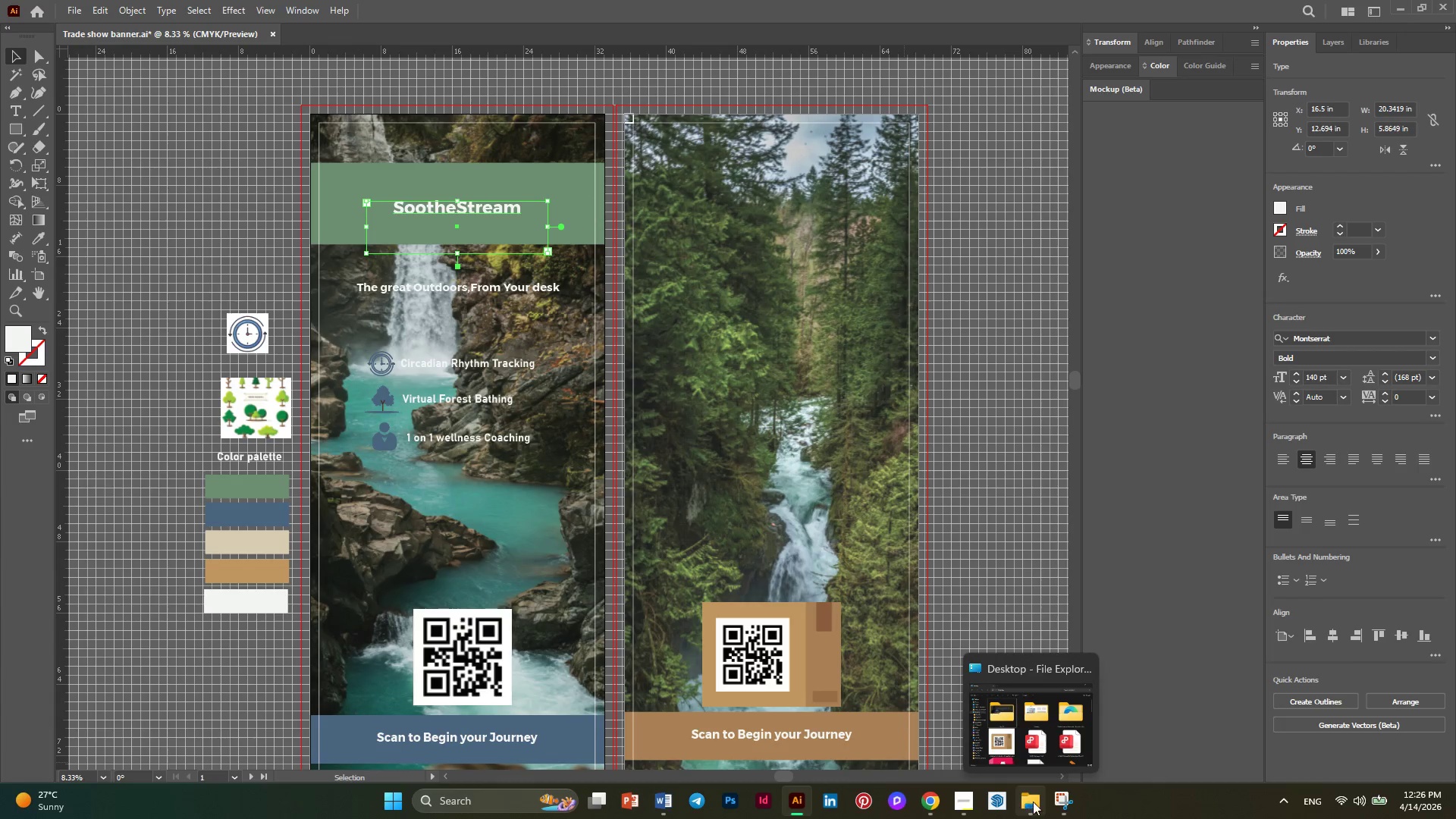 
left_click([959, 801])